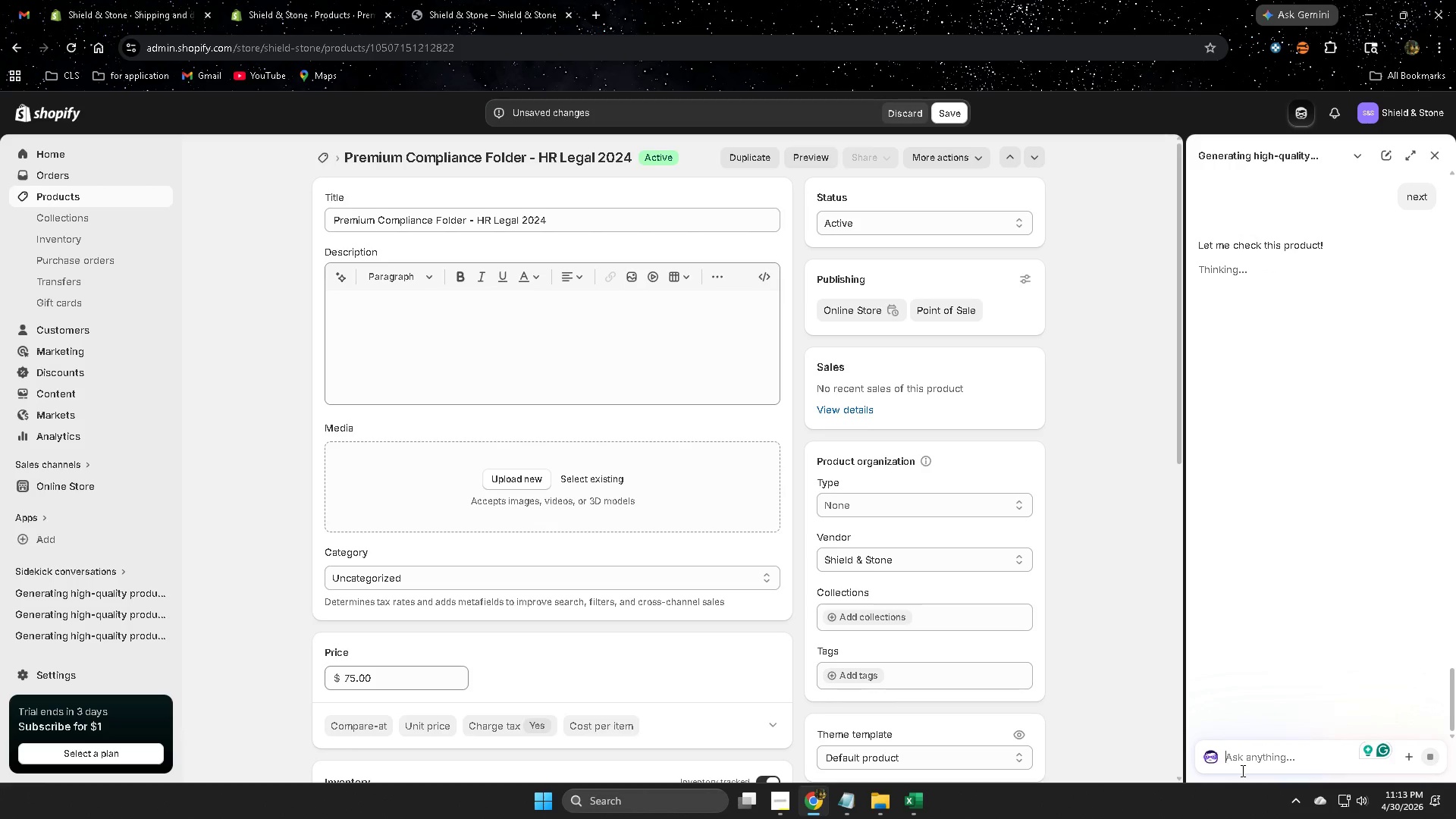 
left_click([340, 279])
 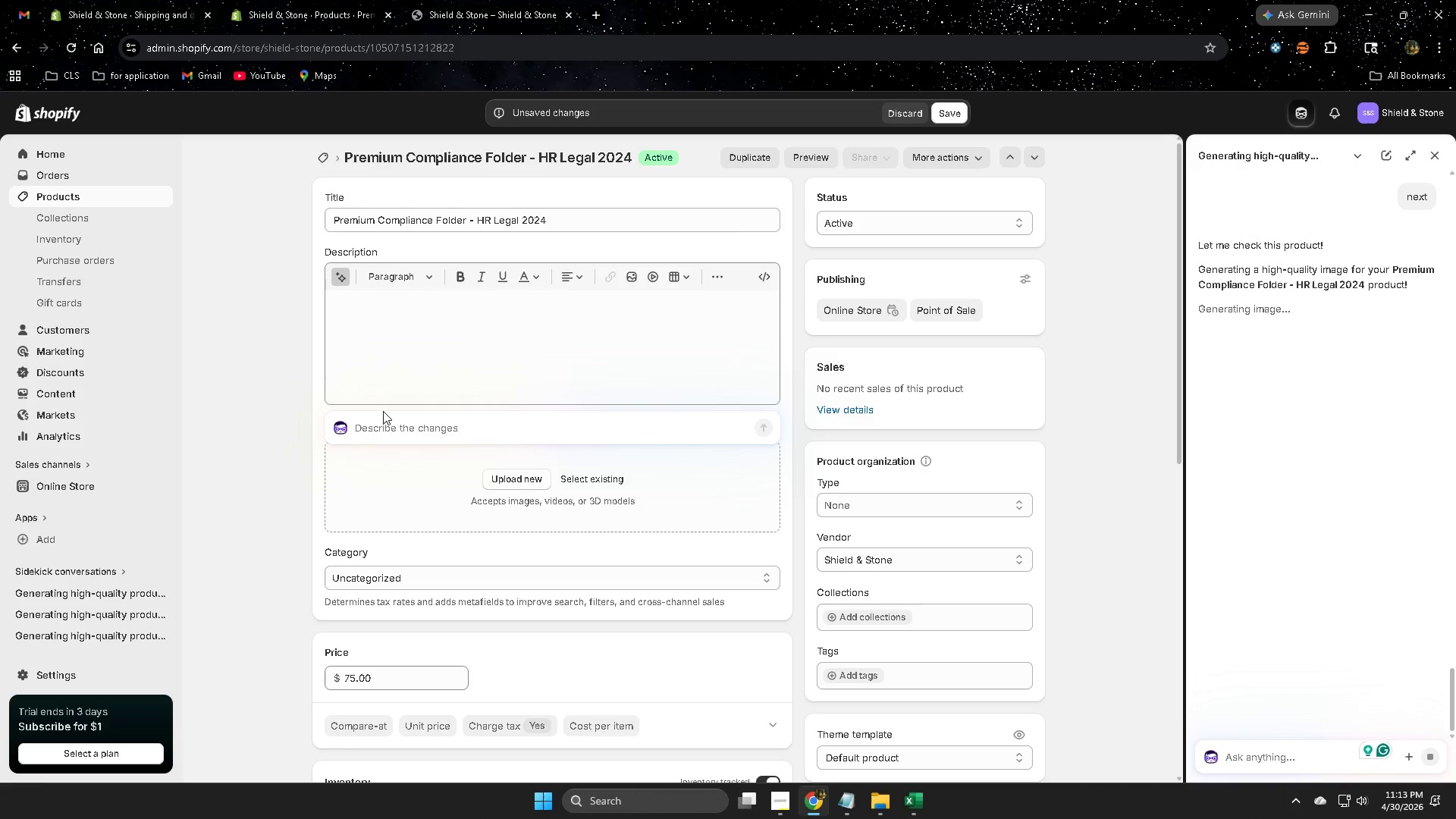 
type(mna)
key(Backspace)
key(Backspace)
key(Backspace)
type(make a description)
 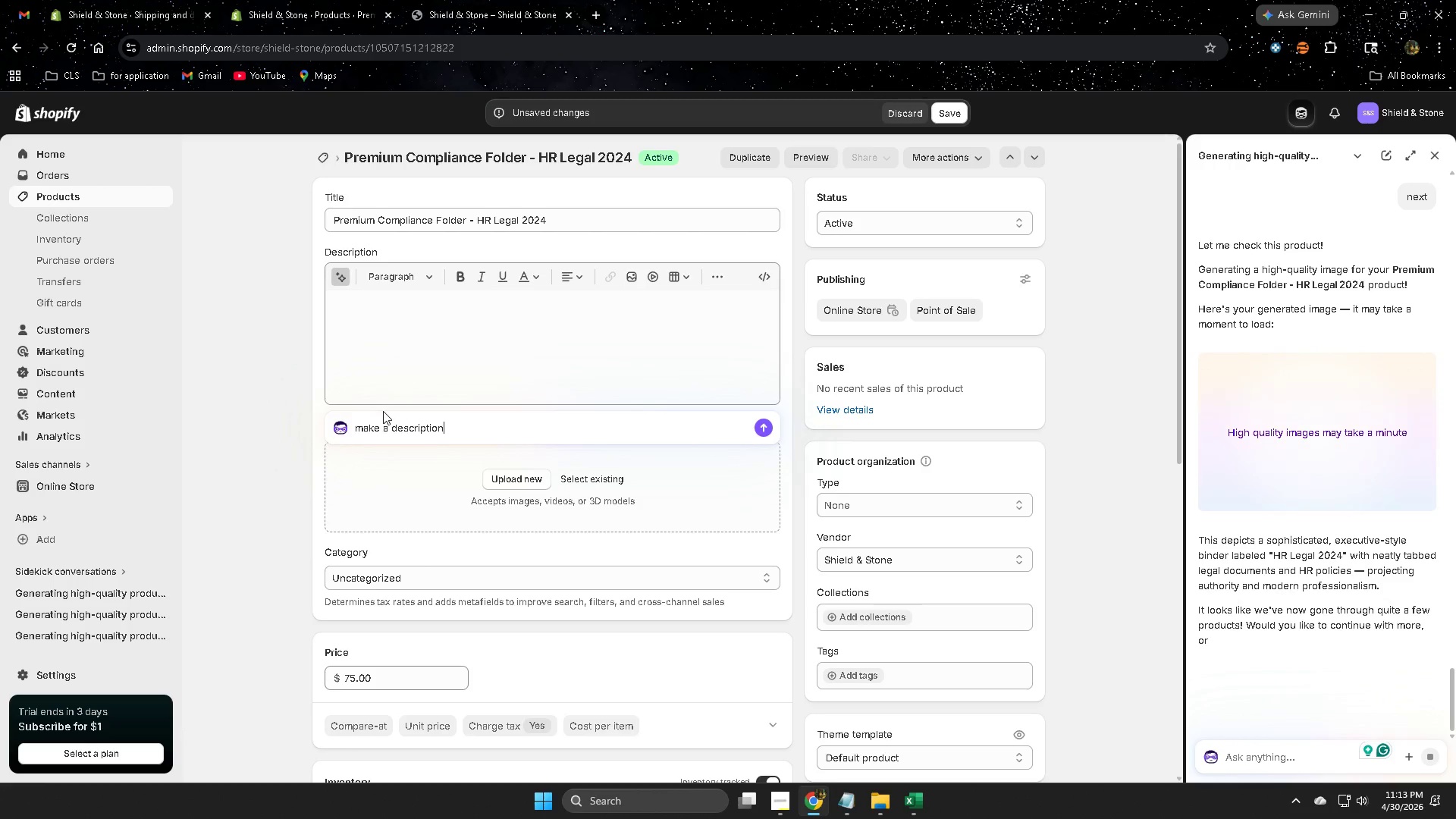 
key(Enter)
 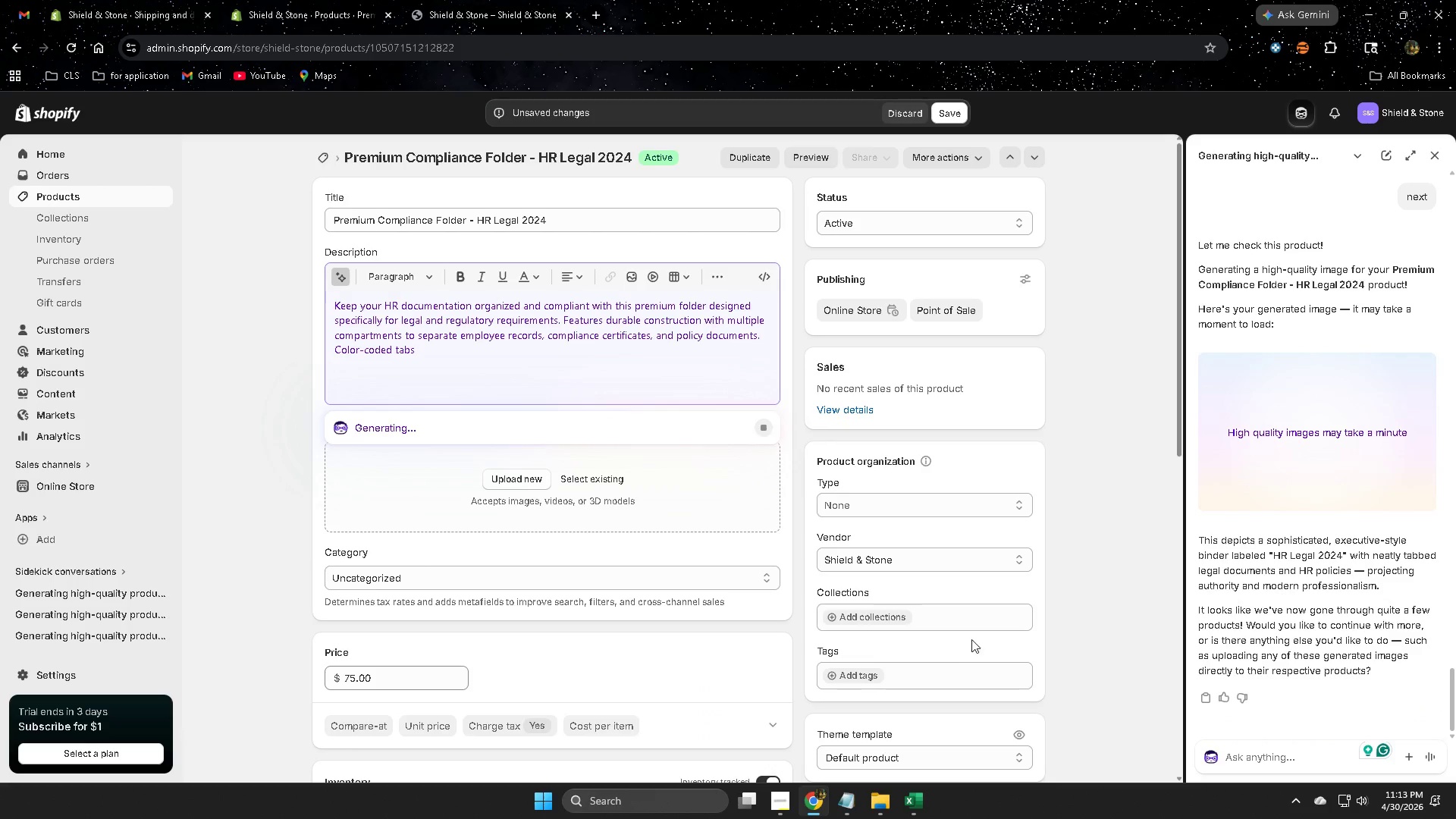 
left_click([786, 802])